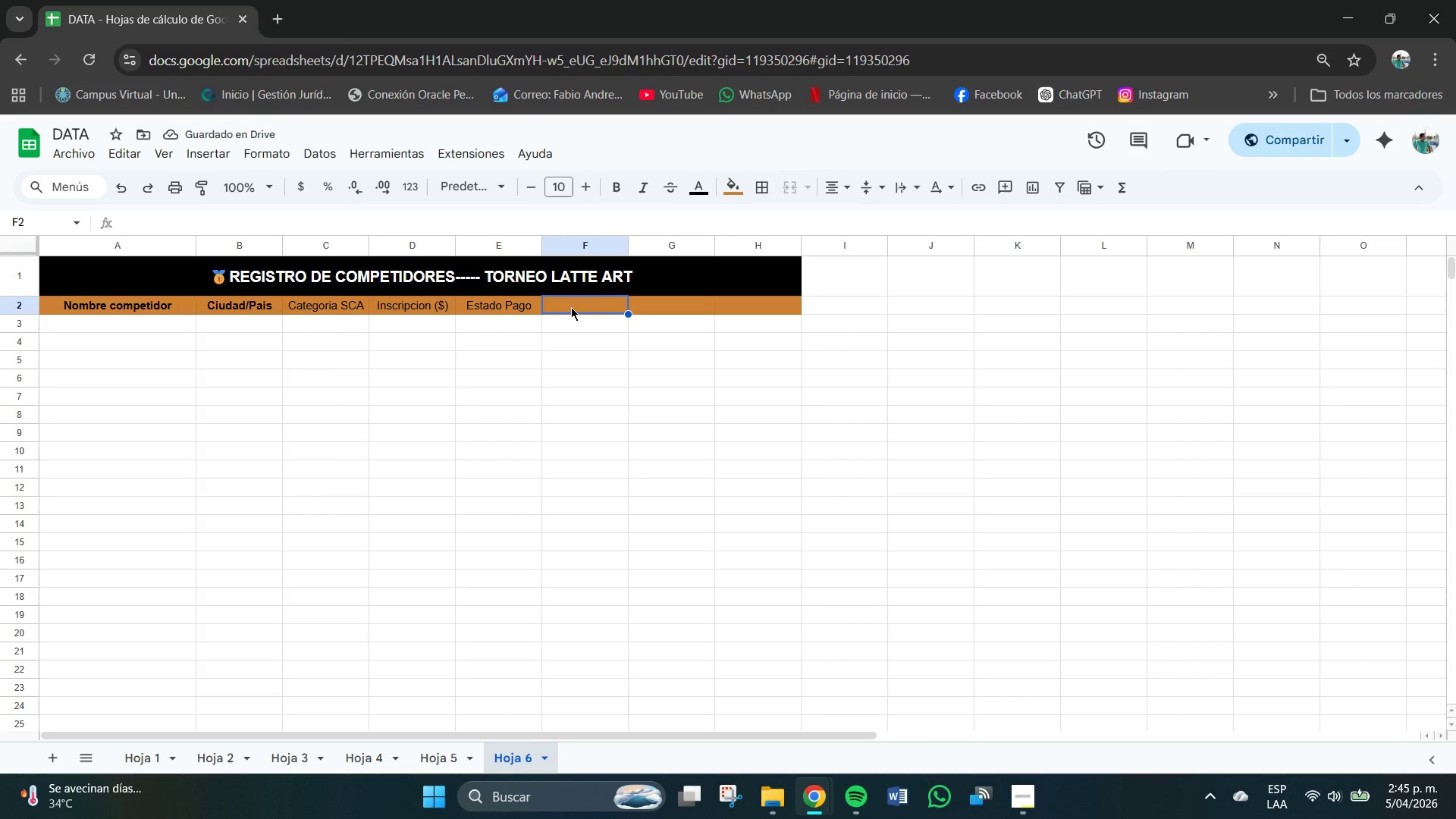 
wait(6.7)
 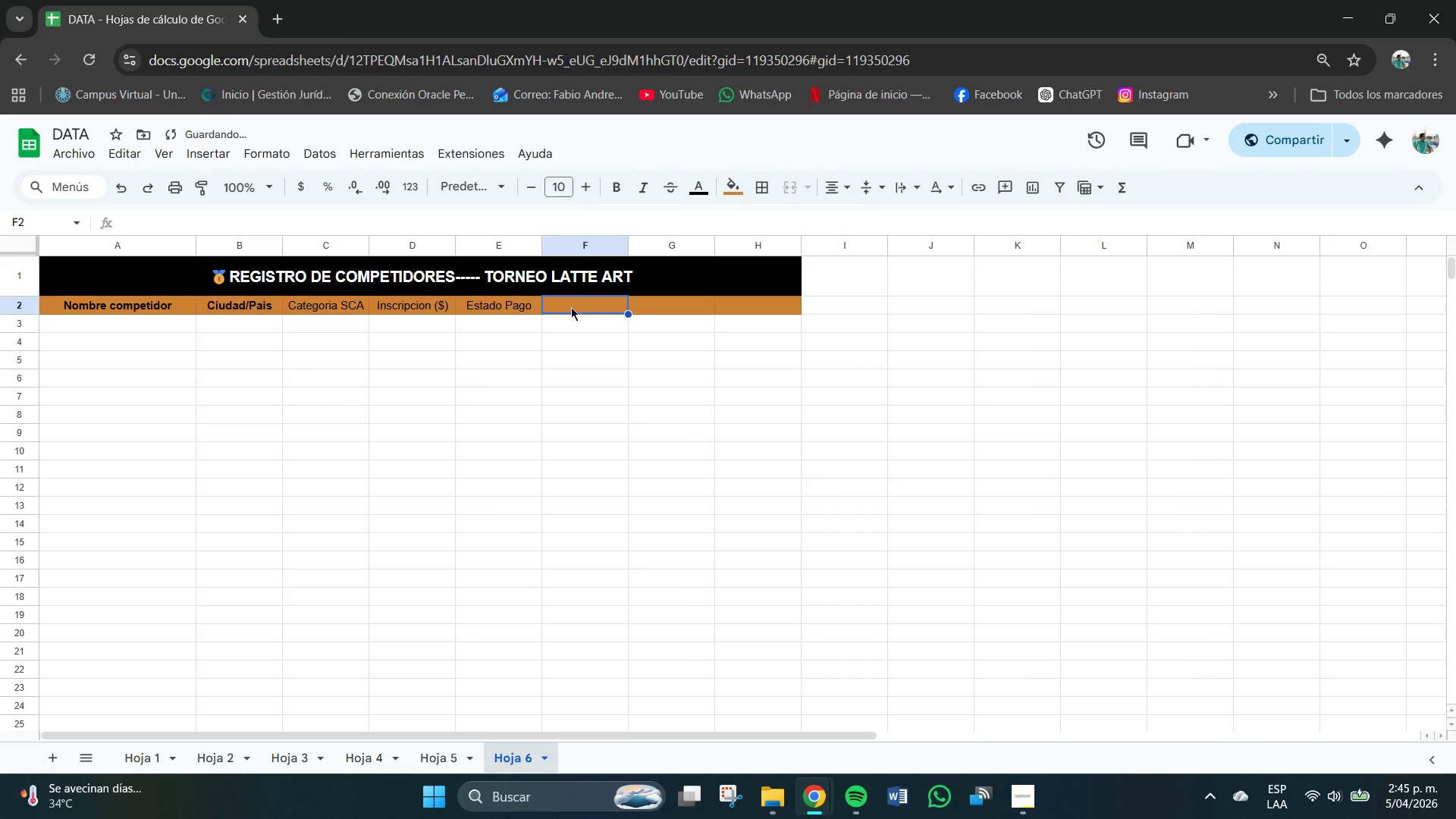 
type(Grupo Clasificatorio)
 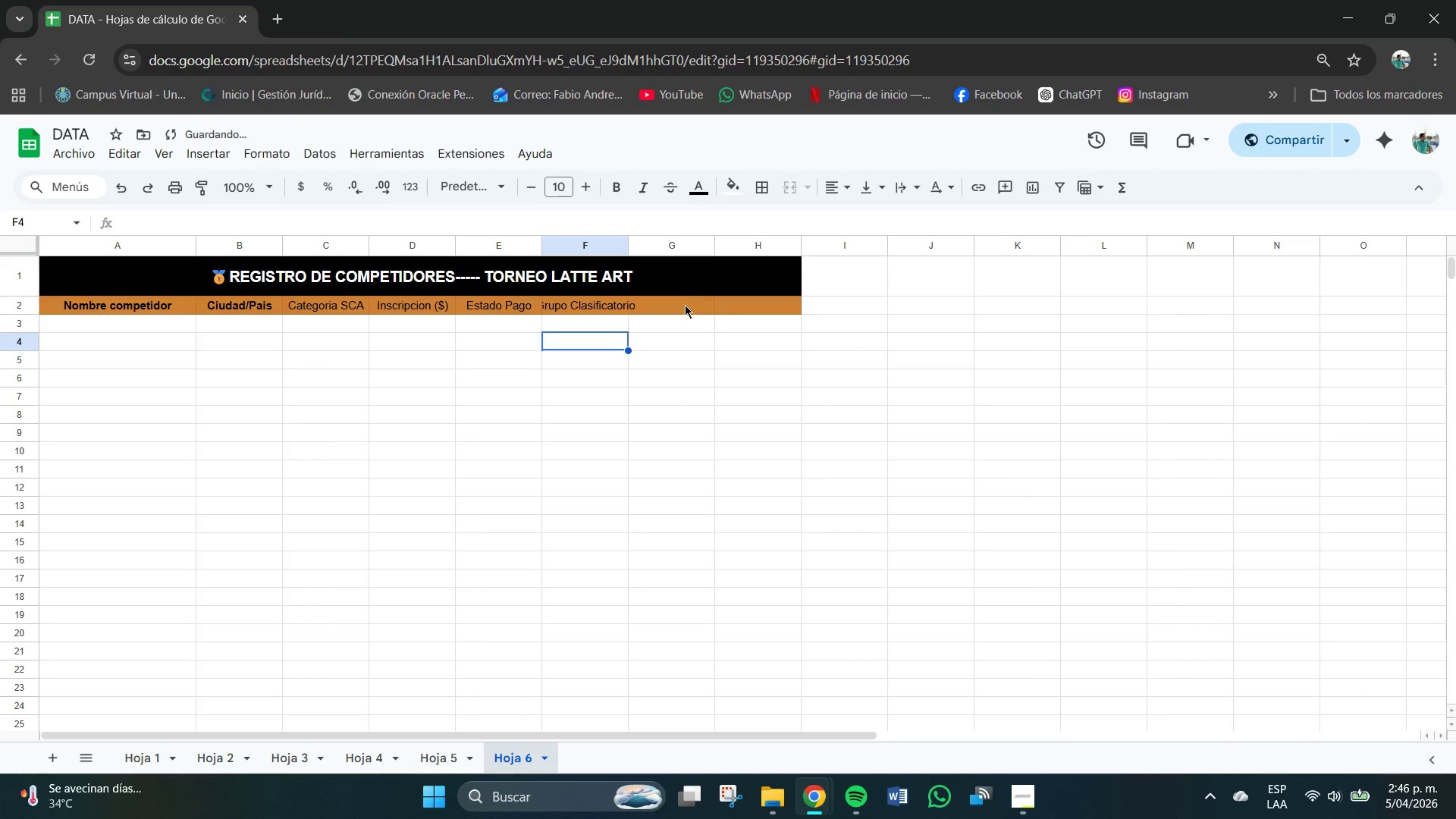 
double_click([681, 304])
 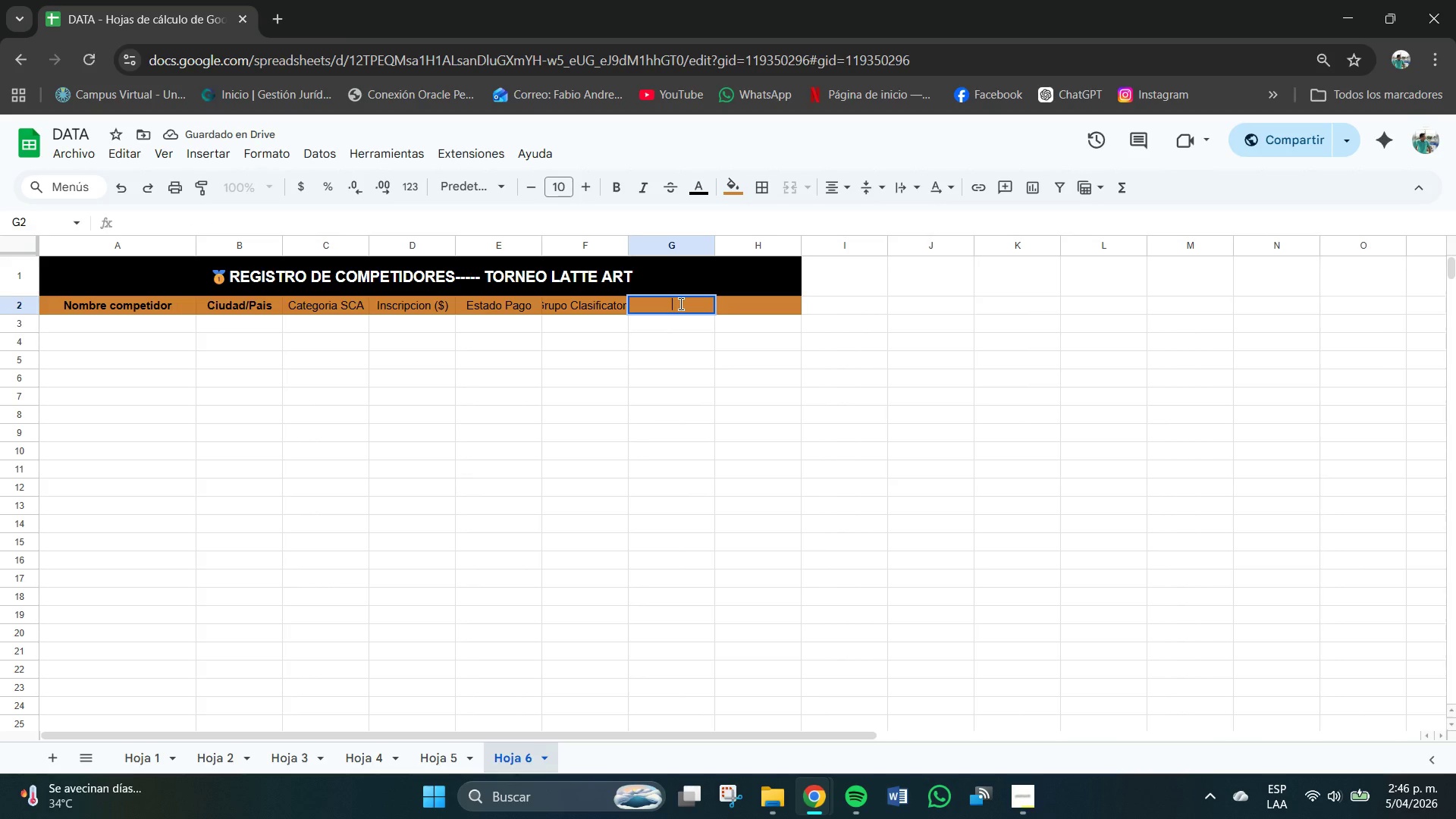 
left_click([681, 304])
 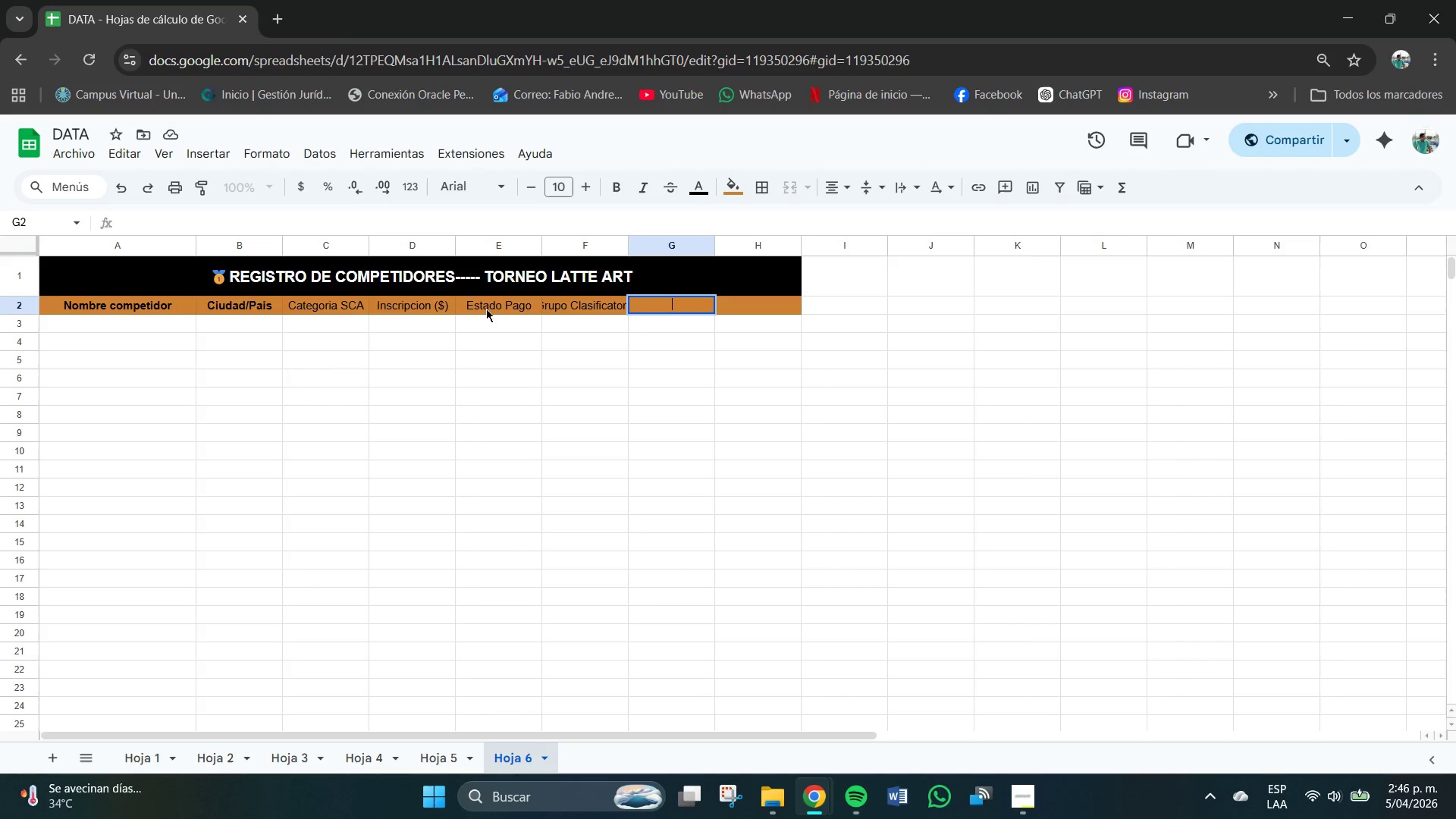 
wait(5.72)
 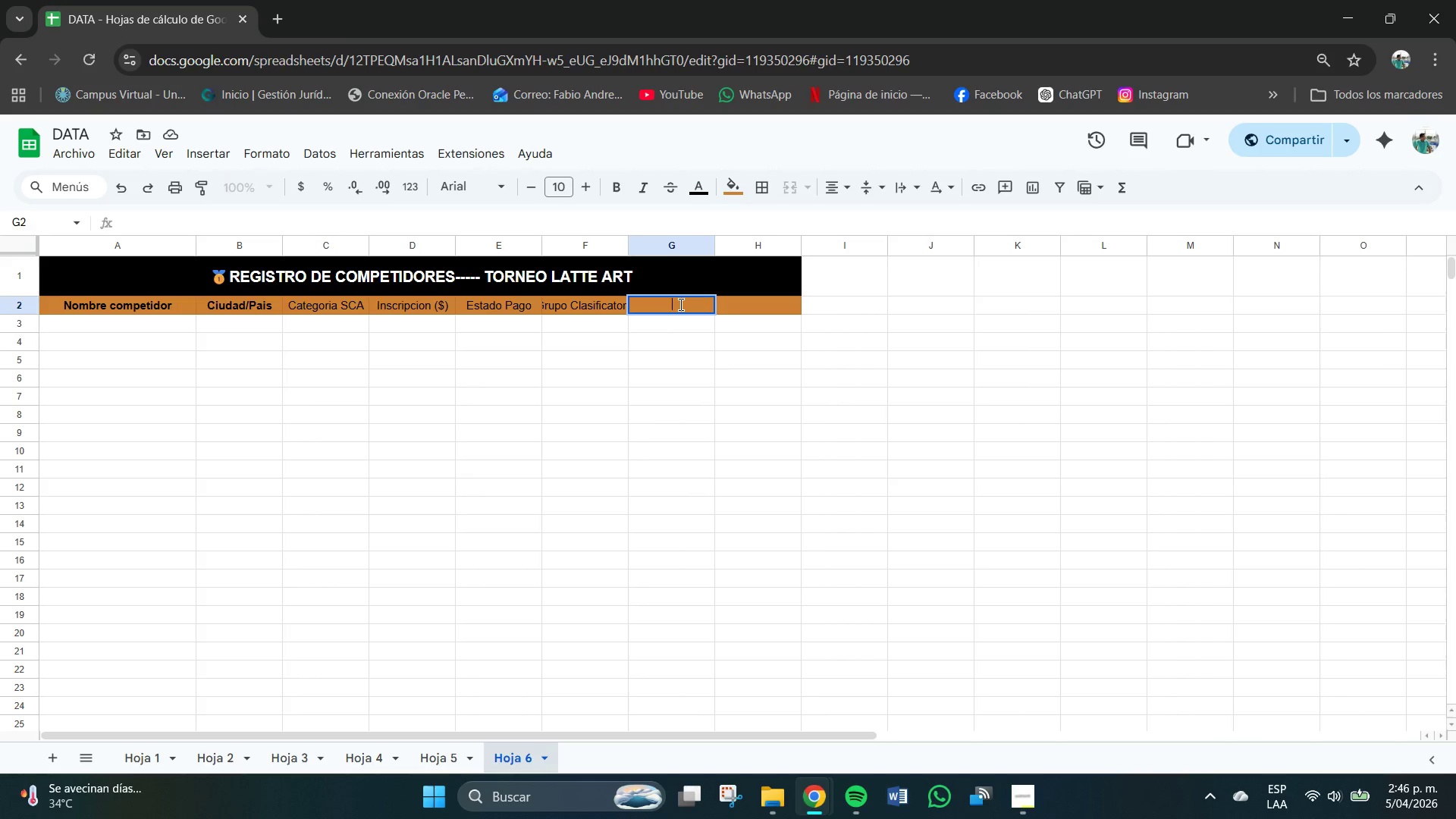 
left_click([585, 309])
 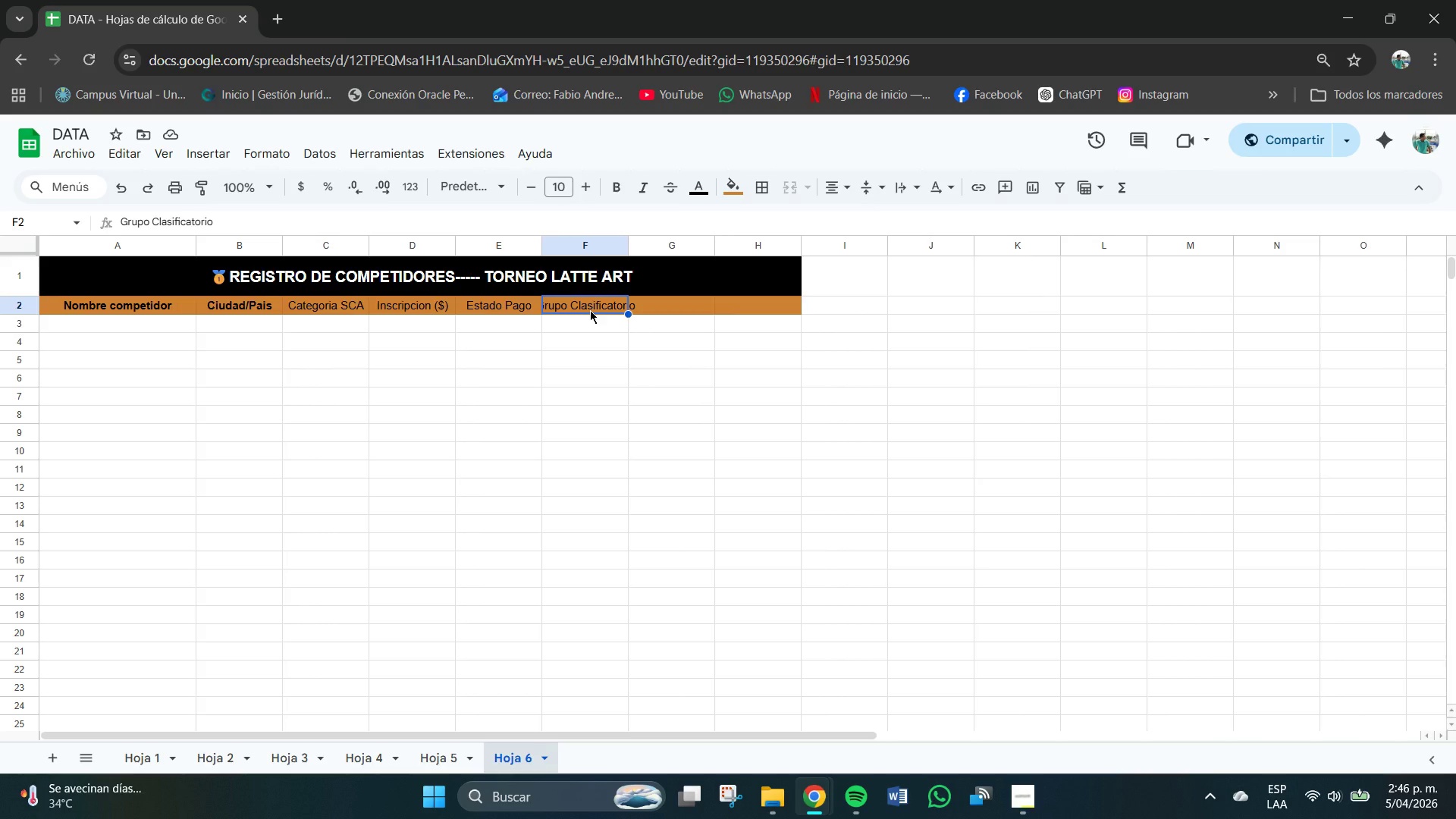 
left_click([667, 306])
 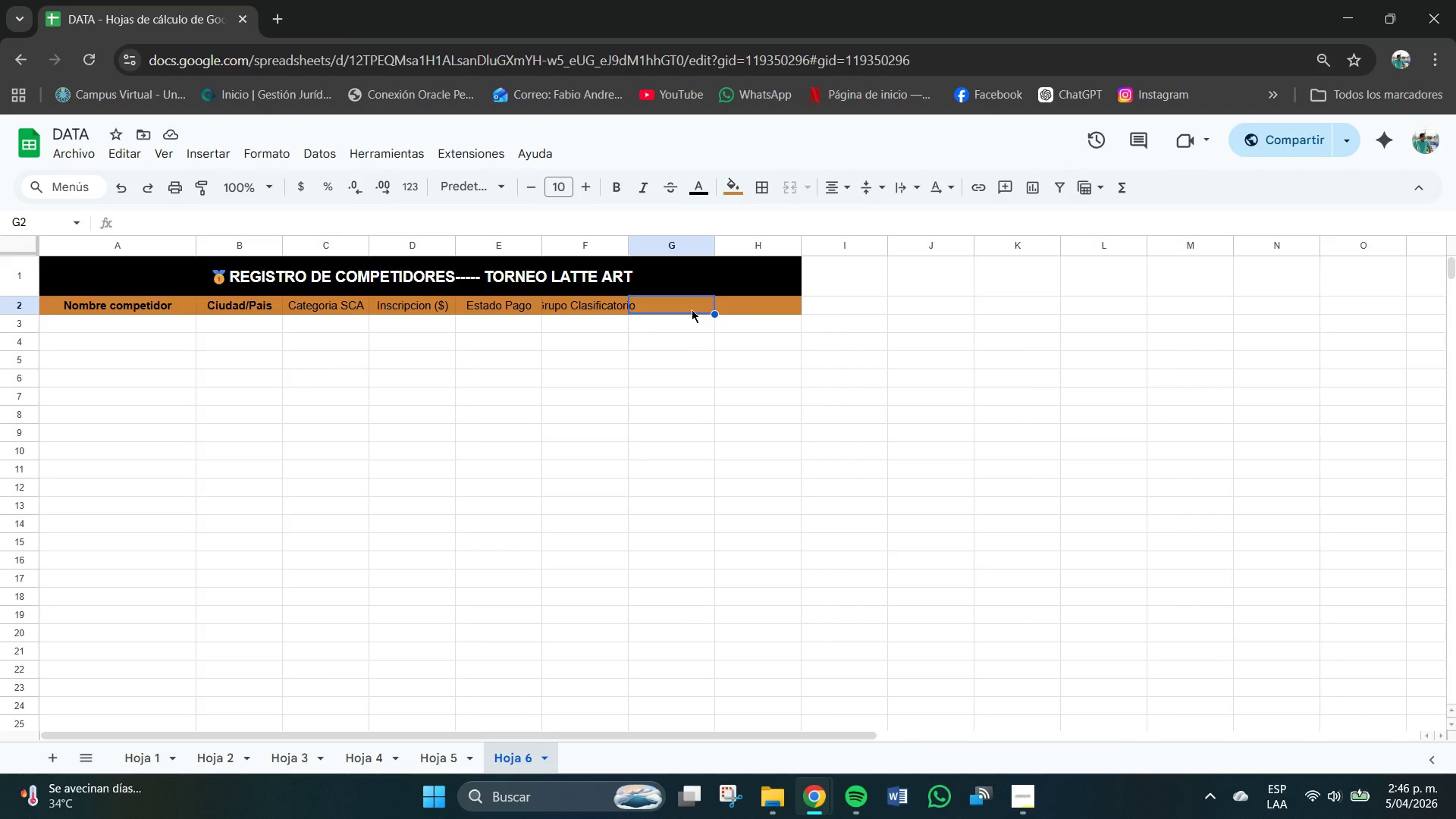 
wait(15.16)
 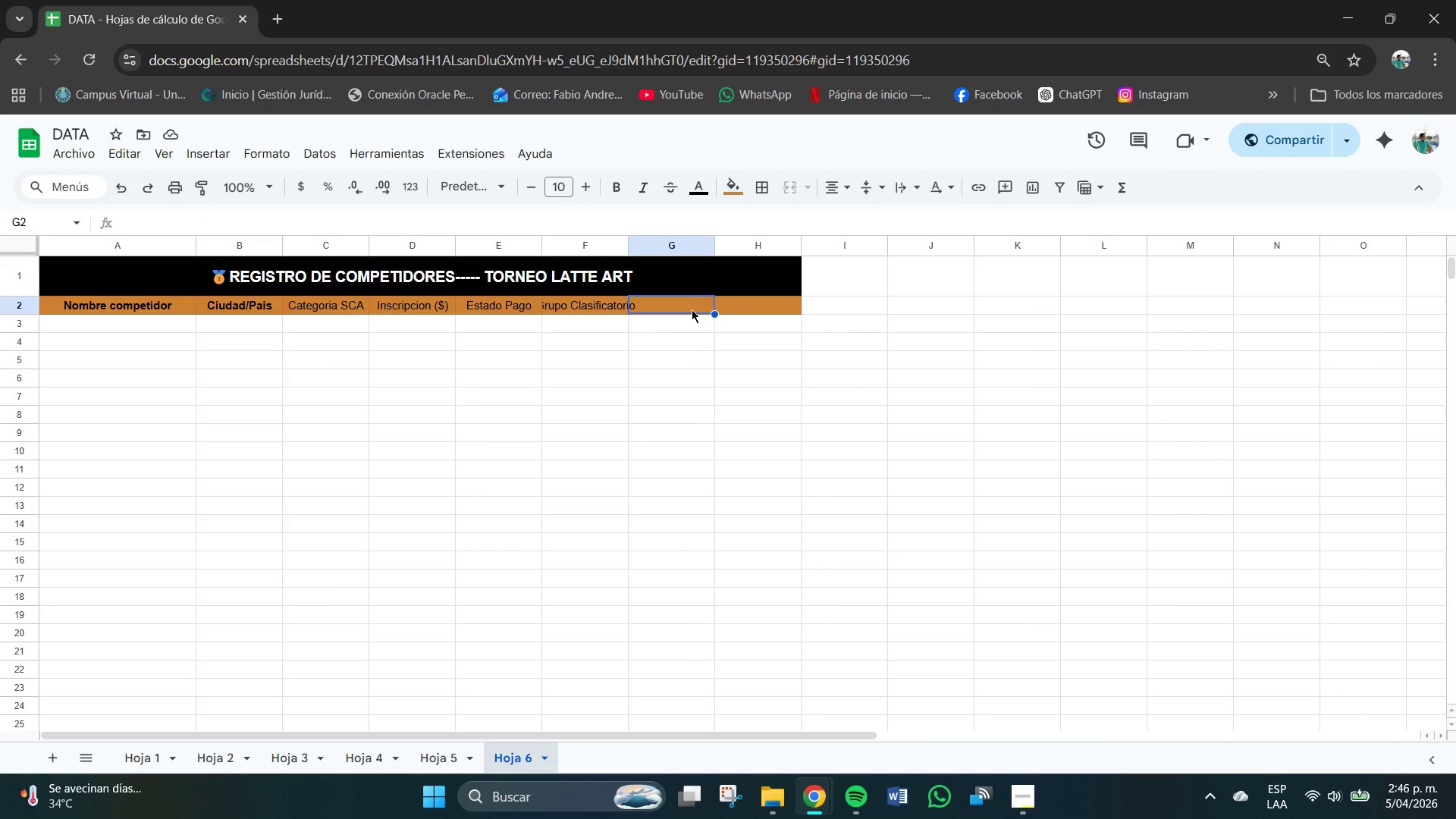 
left_click([1024, 805])